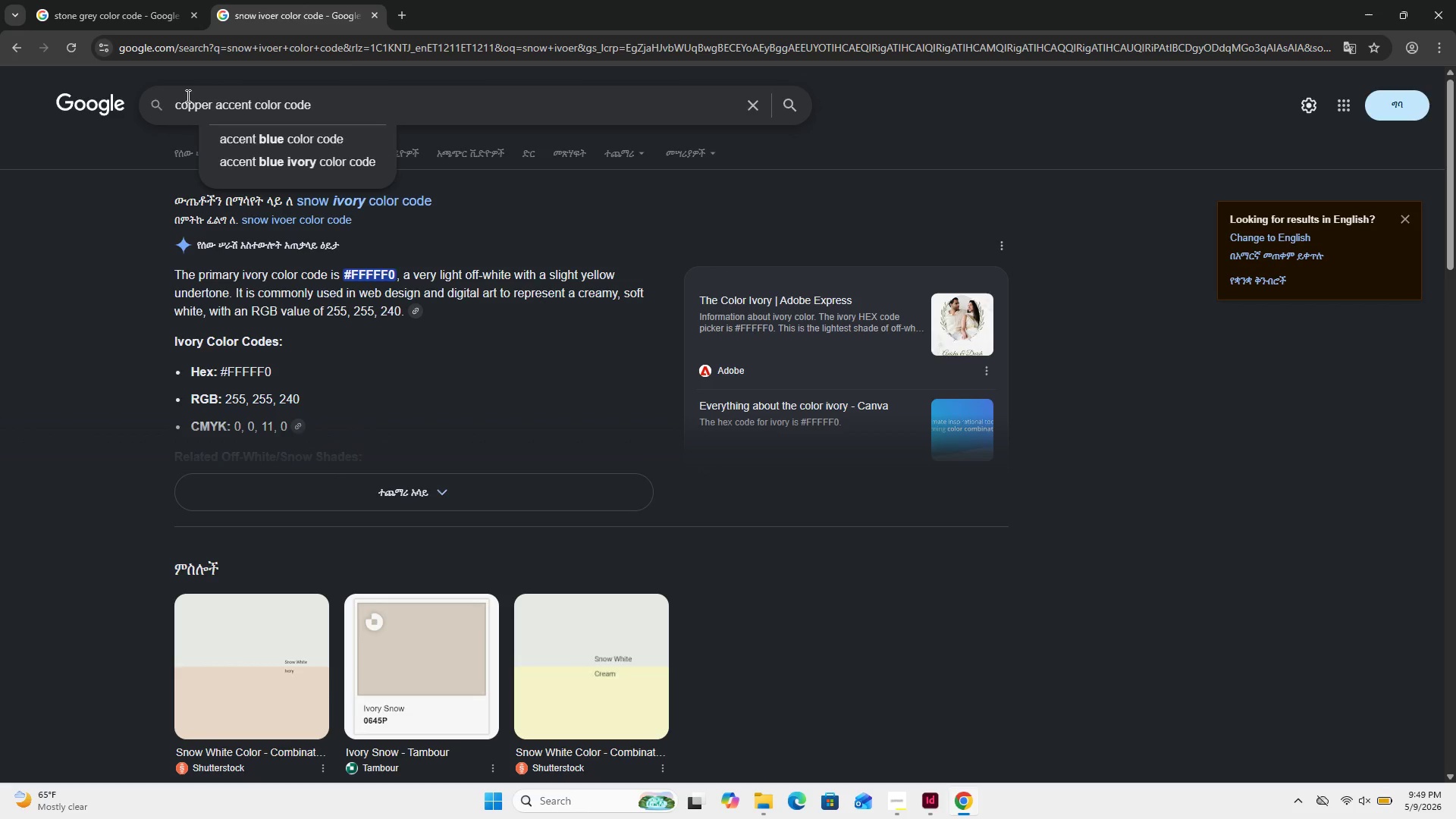 
key(Enter)
 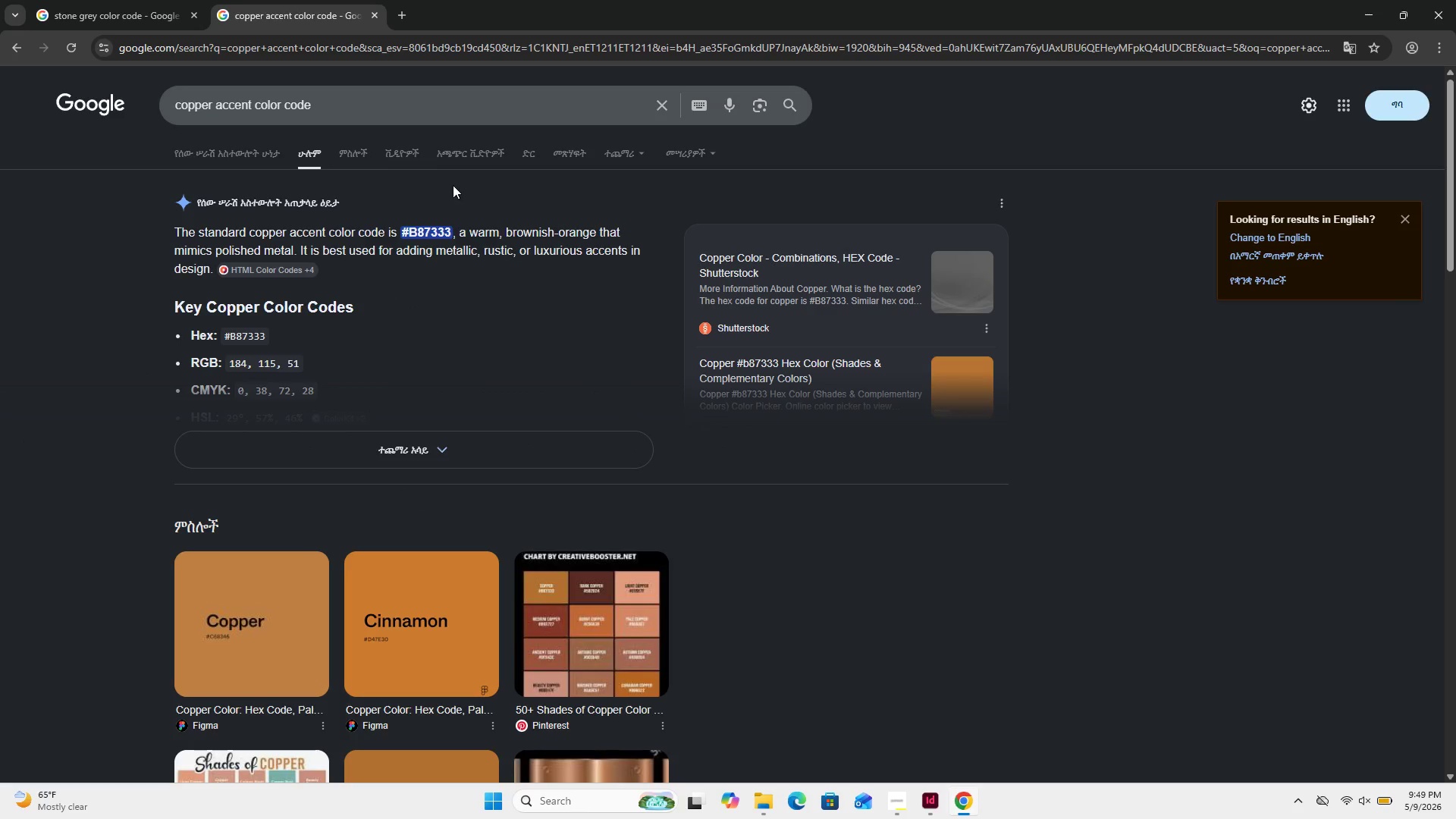 
wait(5.09)
 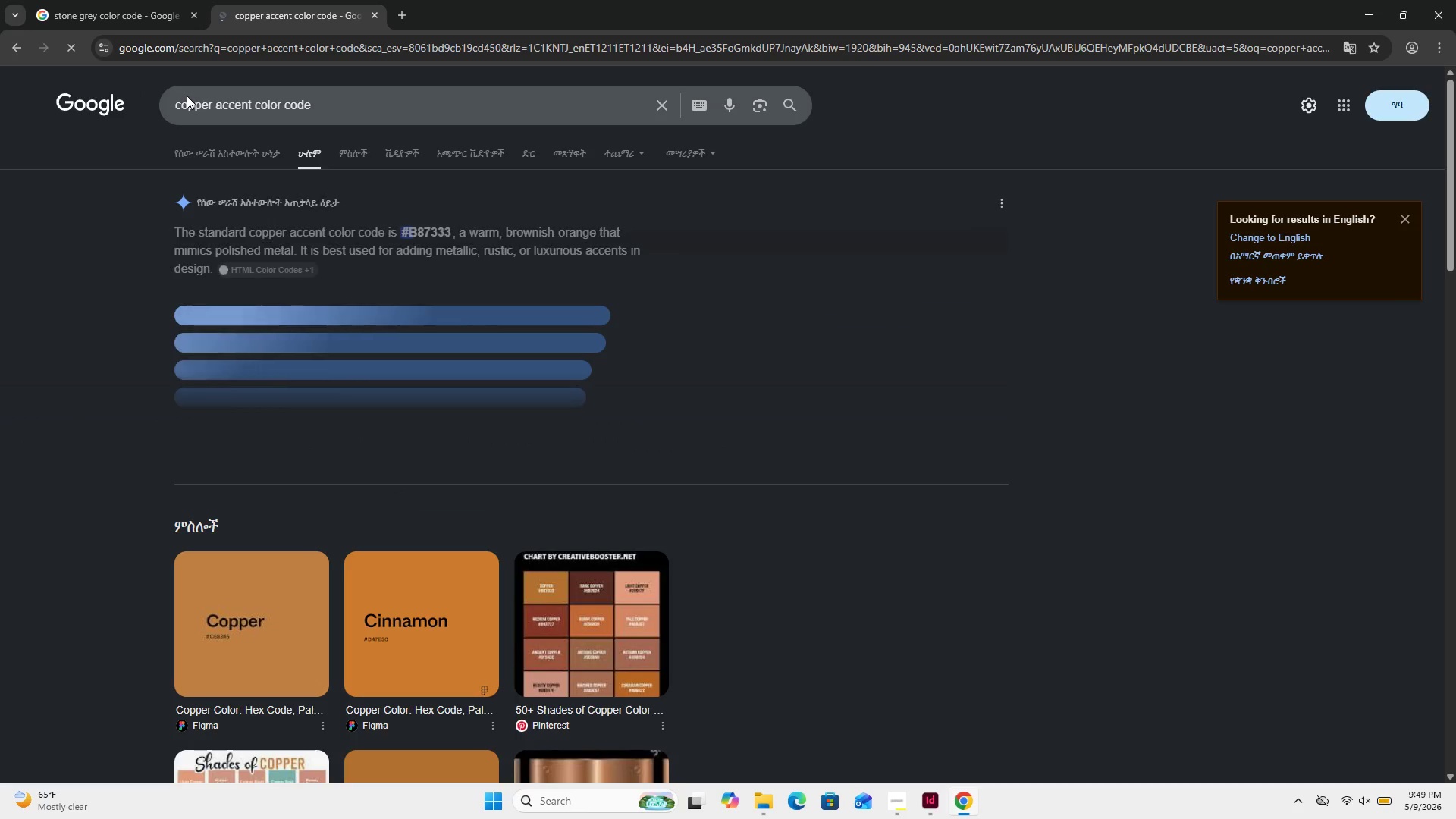 
double_click([411, 226])
 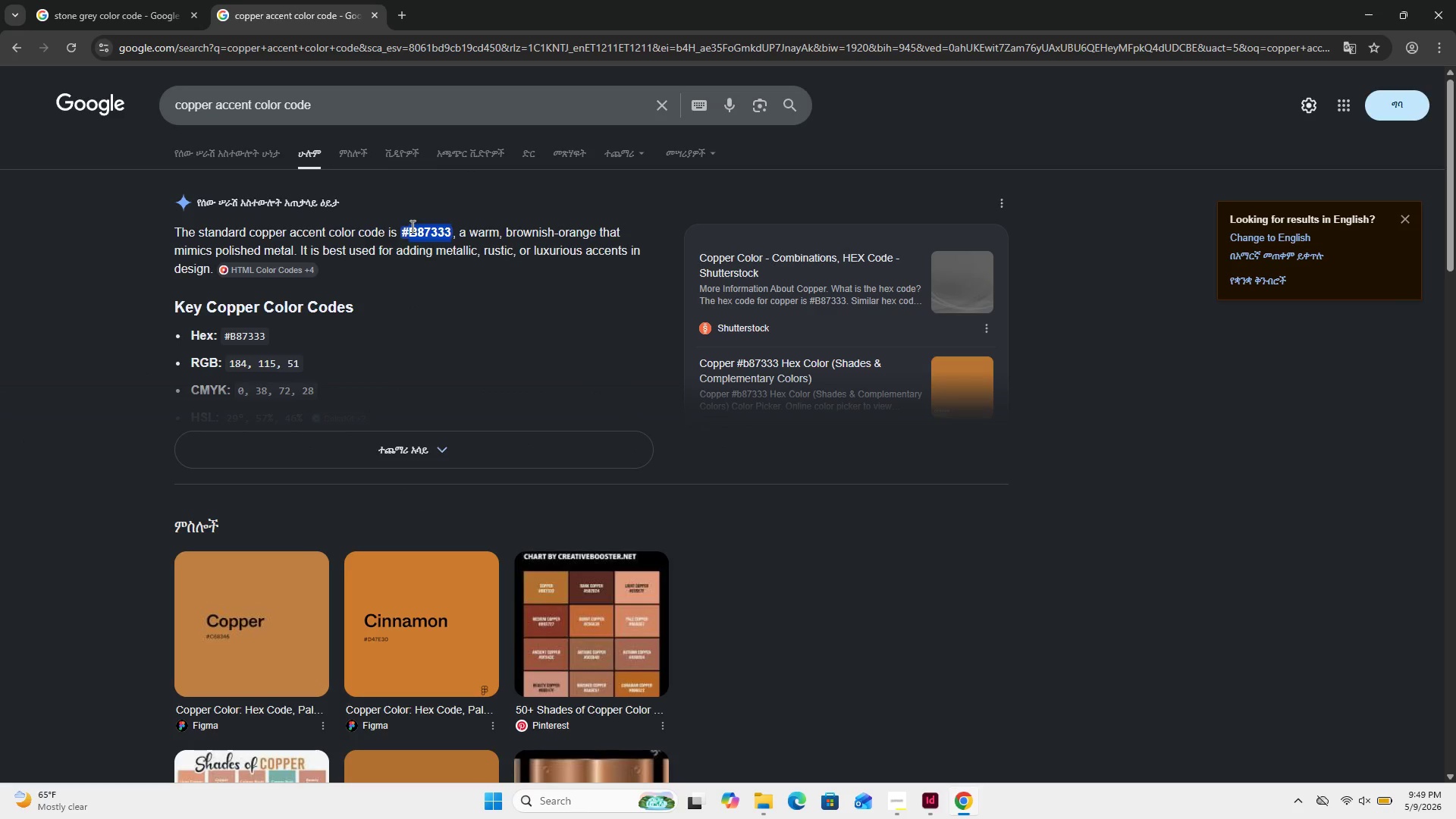 
left_click_drag(start_coordinate=[411, 226], to_coordinate=[422, 242])
 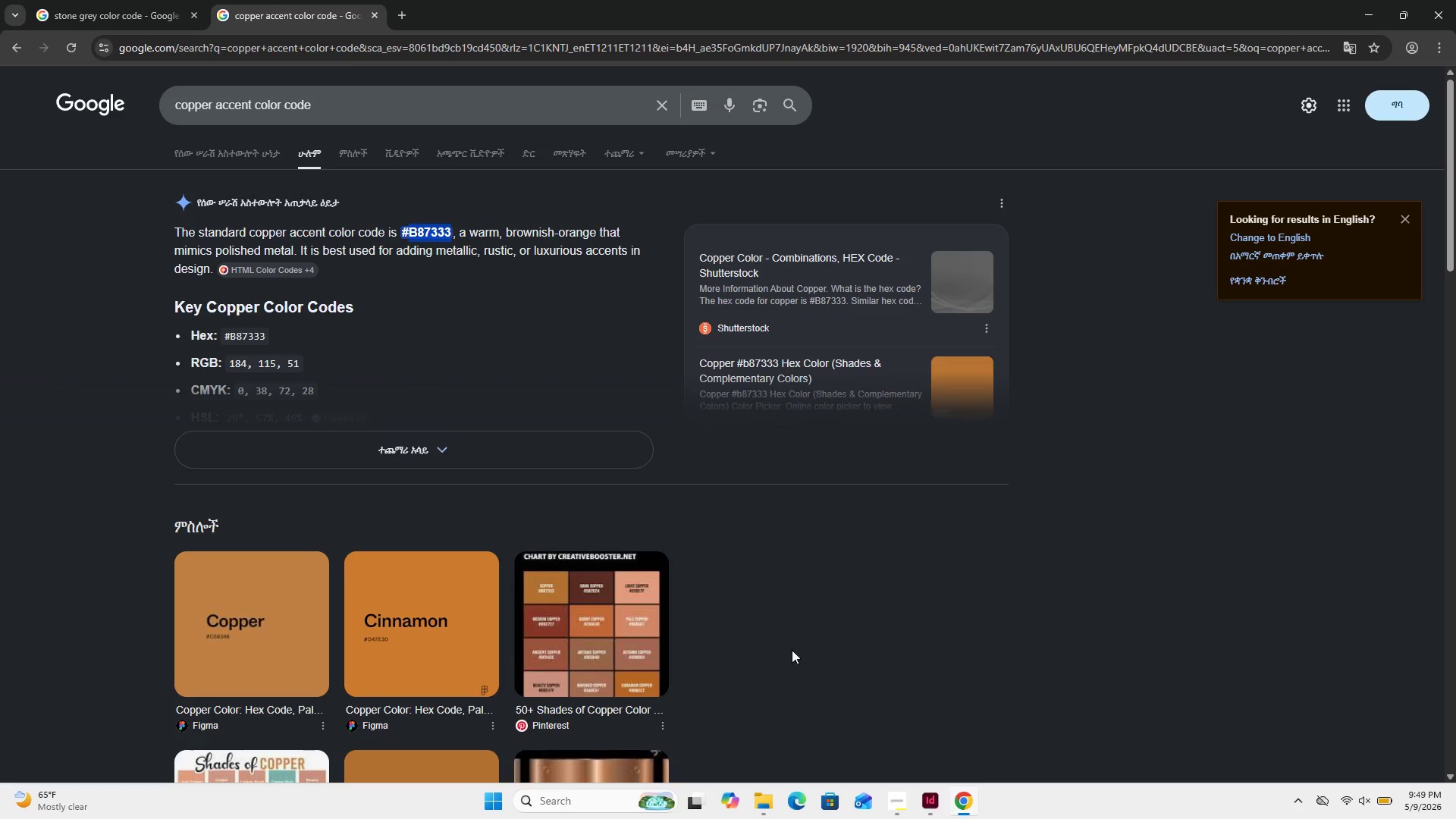 
left_click([422, 242])
 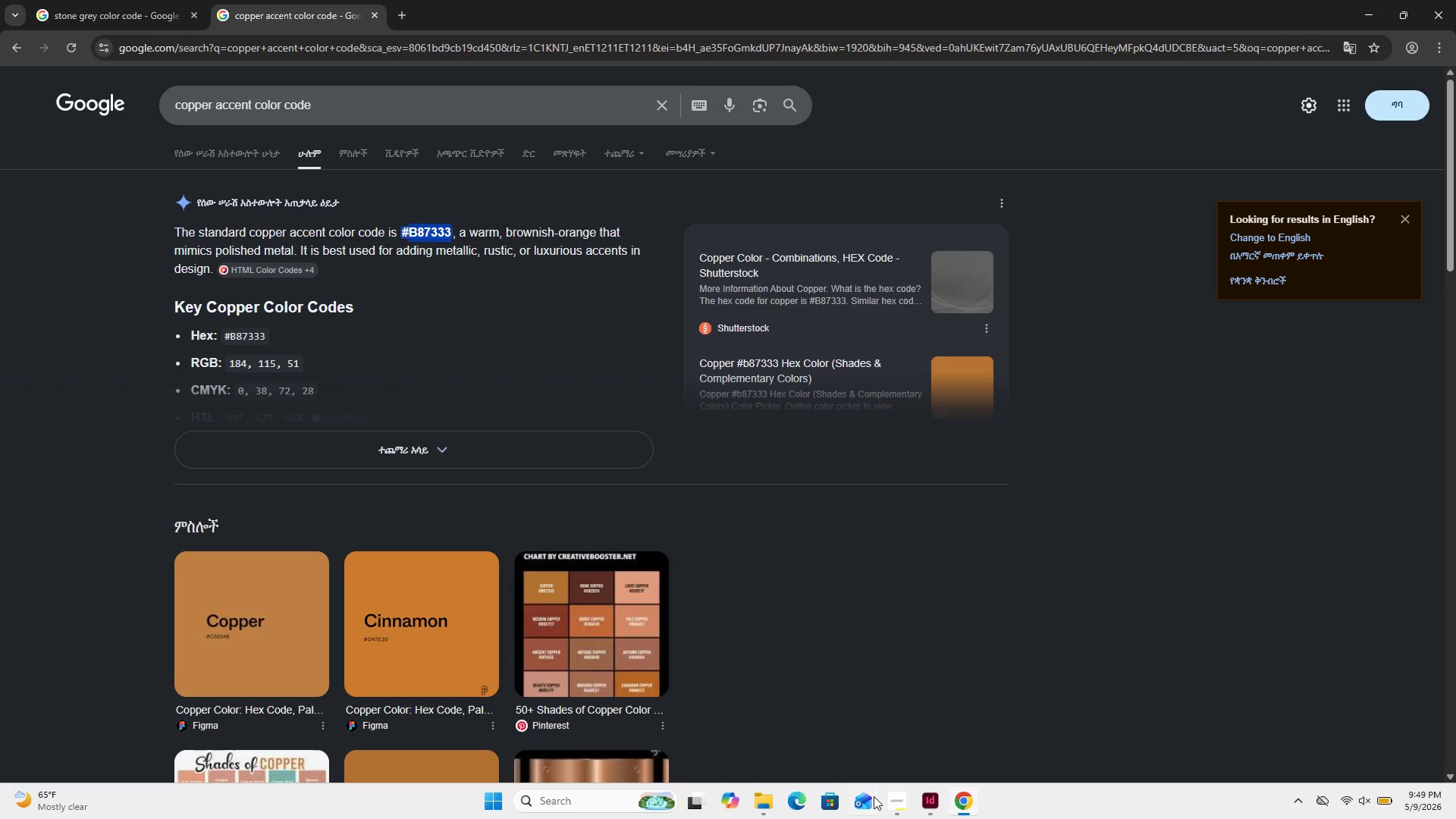 
left_click([893, 796])